 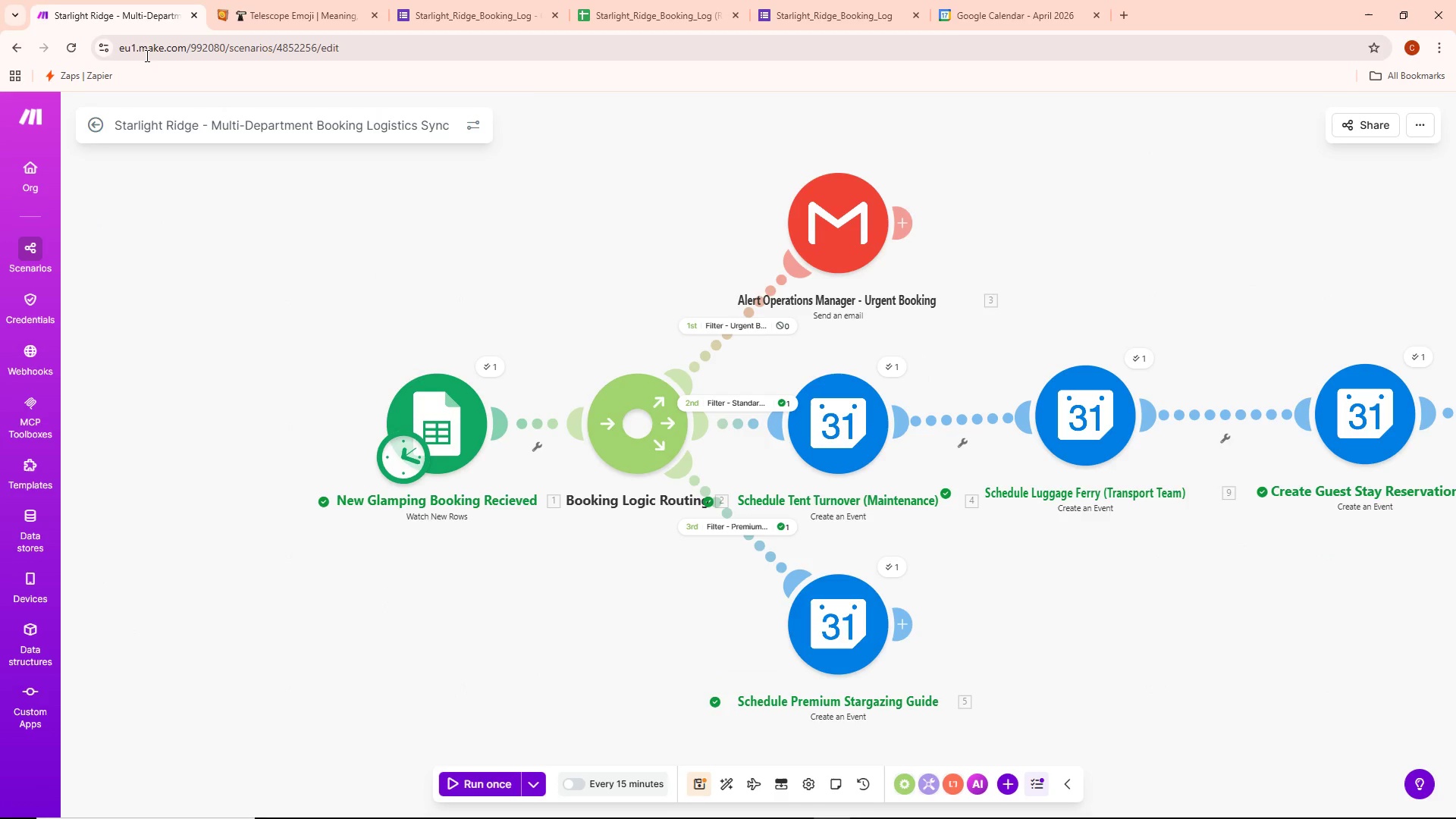 
scroll: coordinate [341, 266], scroll_direction: down, amount: 1.0
 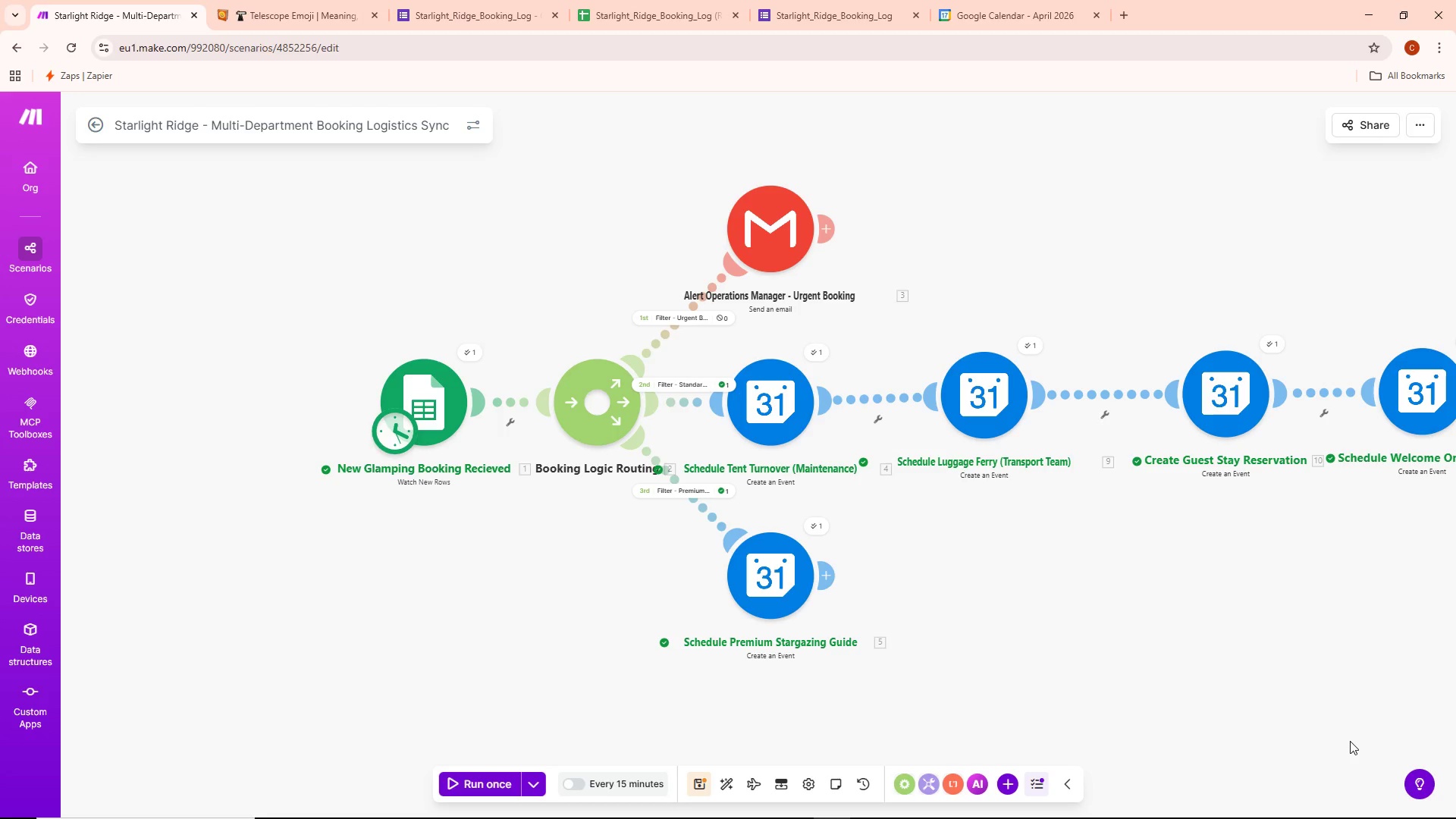 
wait(80.83)
 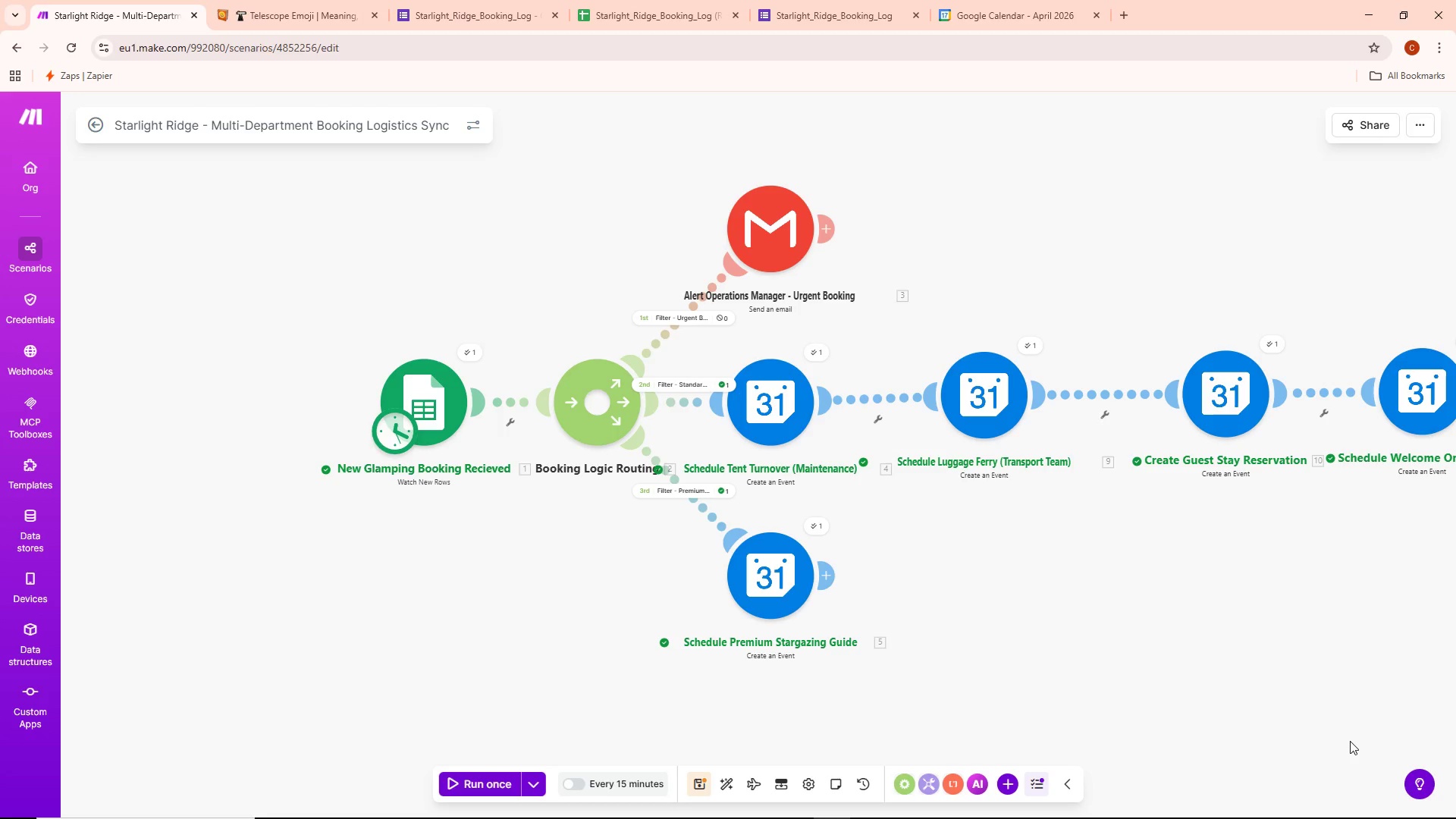 
left_click([497, 0])
 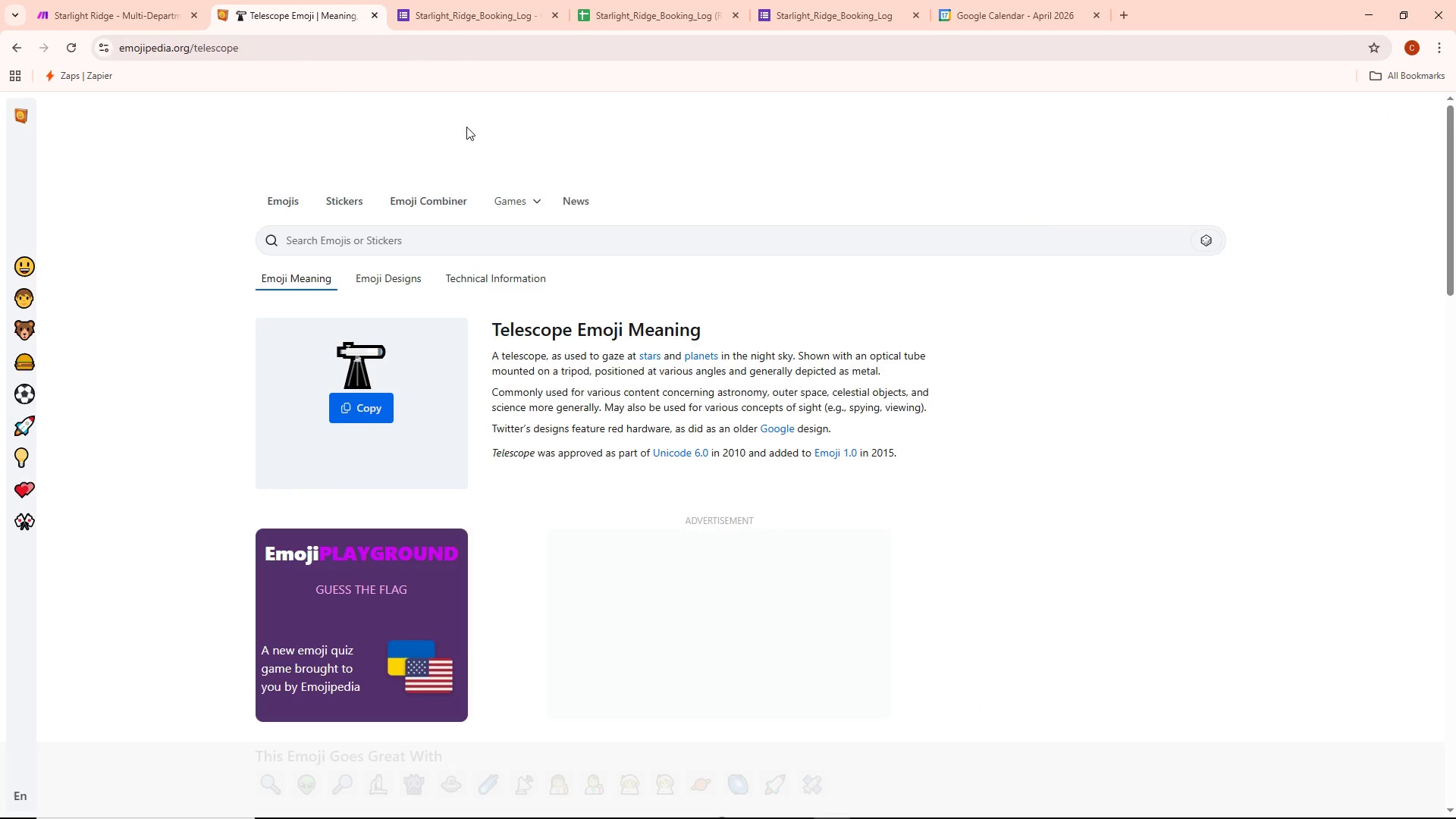 
left_click([121, 0])
 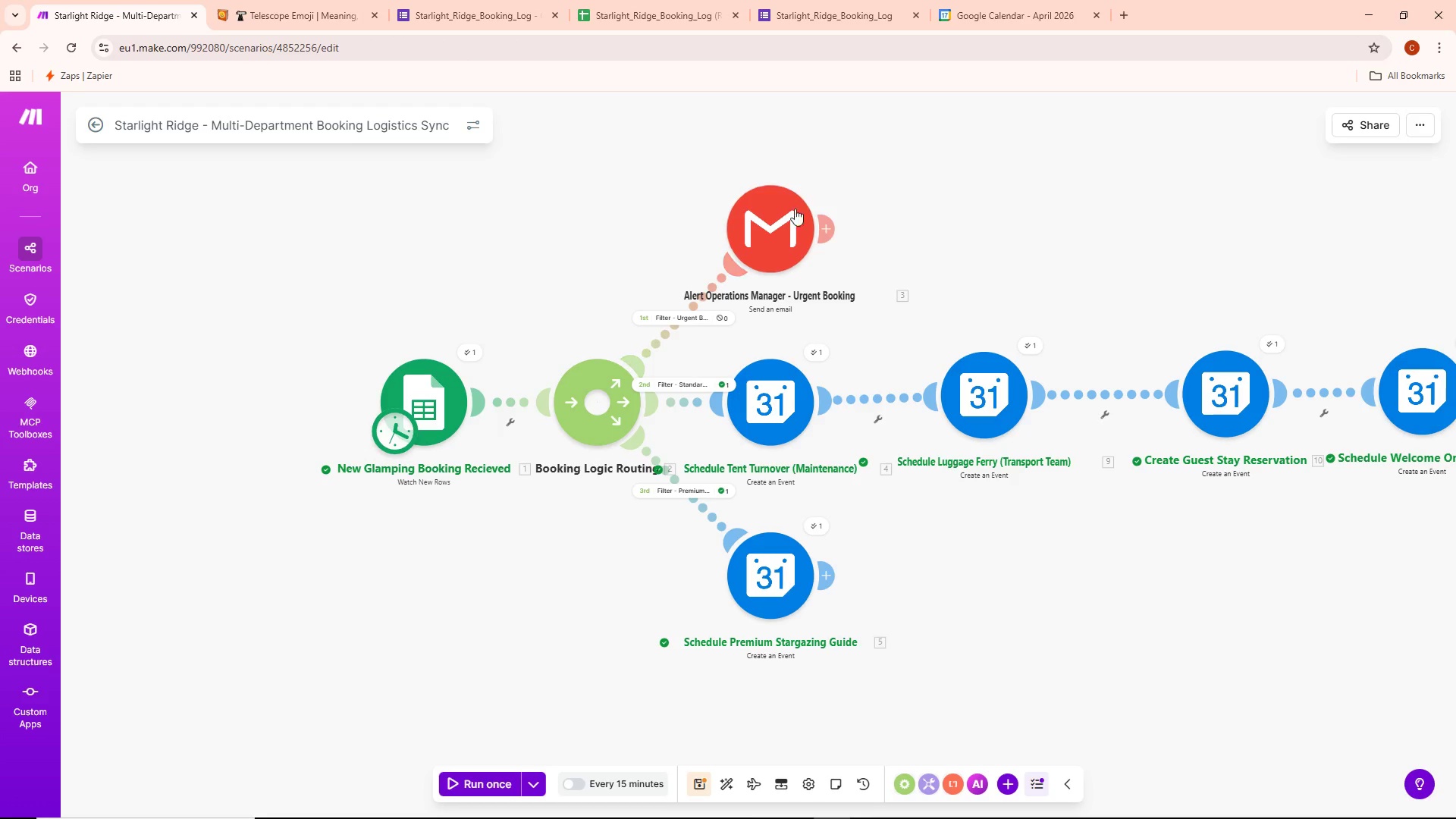 
left_click([796, 0])
 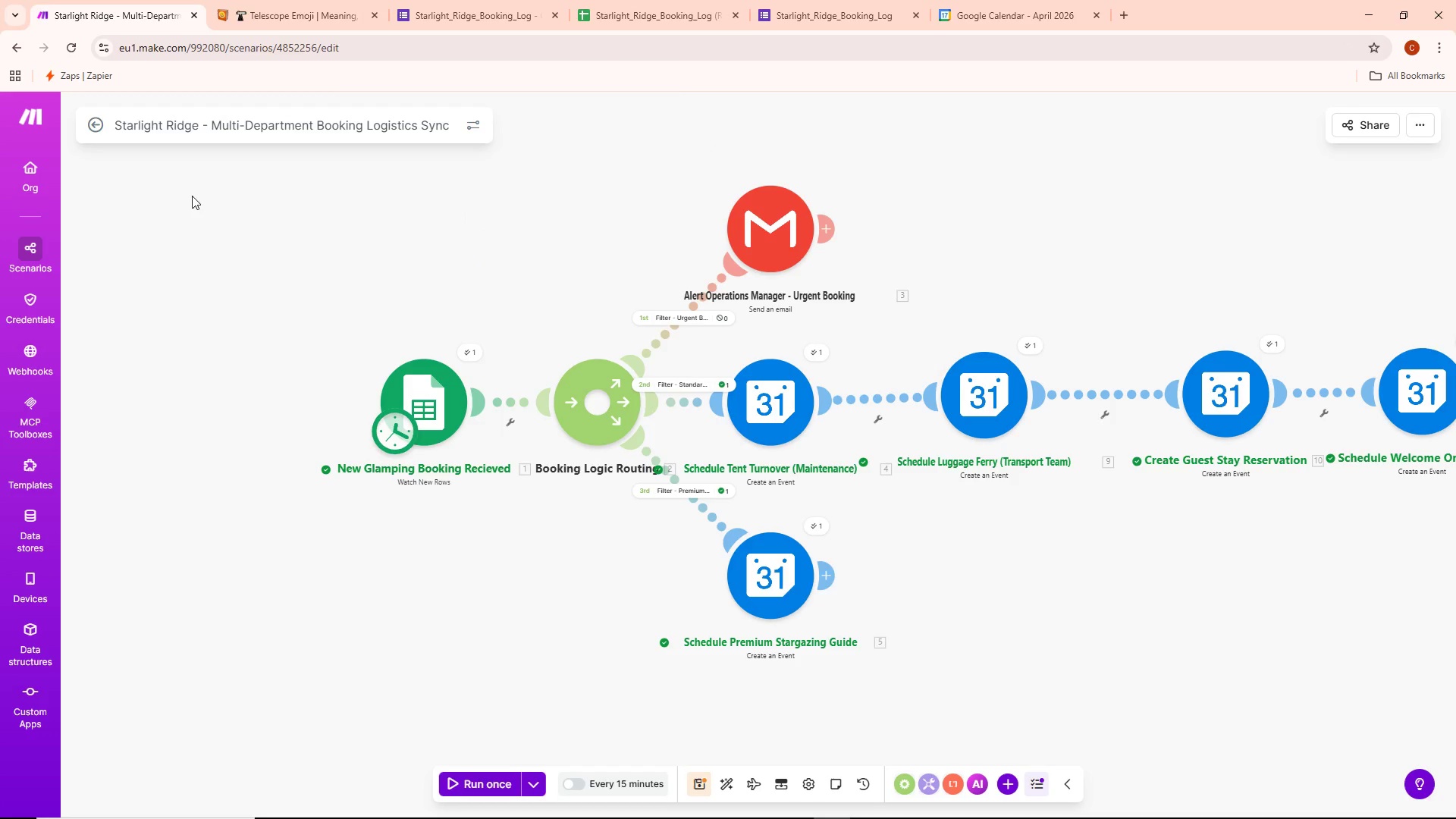 
left_click_drag(start_coordinate=[592, 569], to_coordinate=[371, 557])
 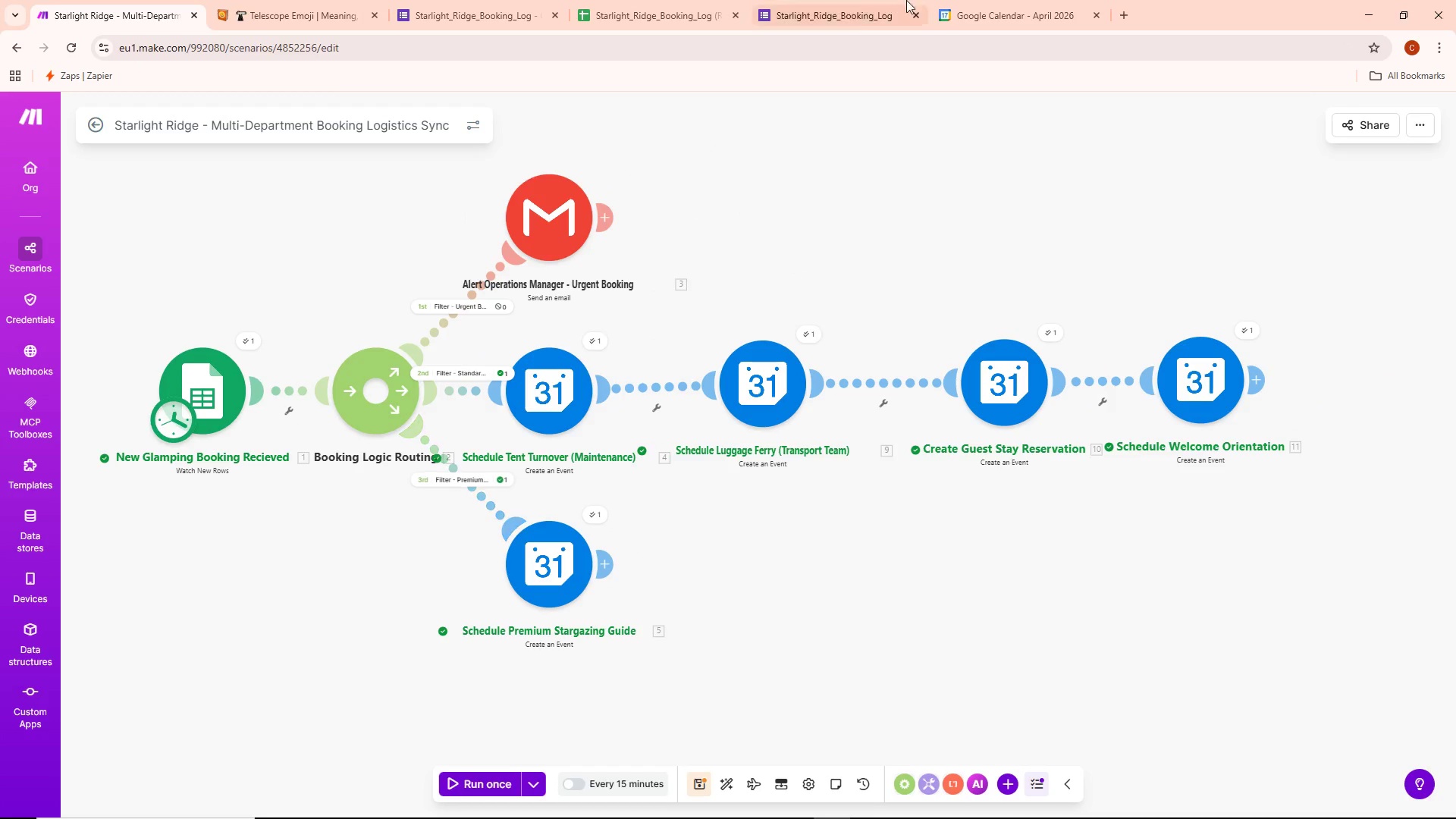 
left_click([971, 0])
 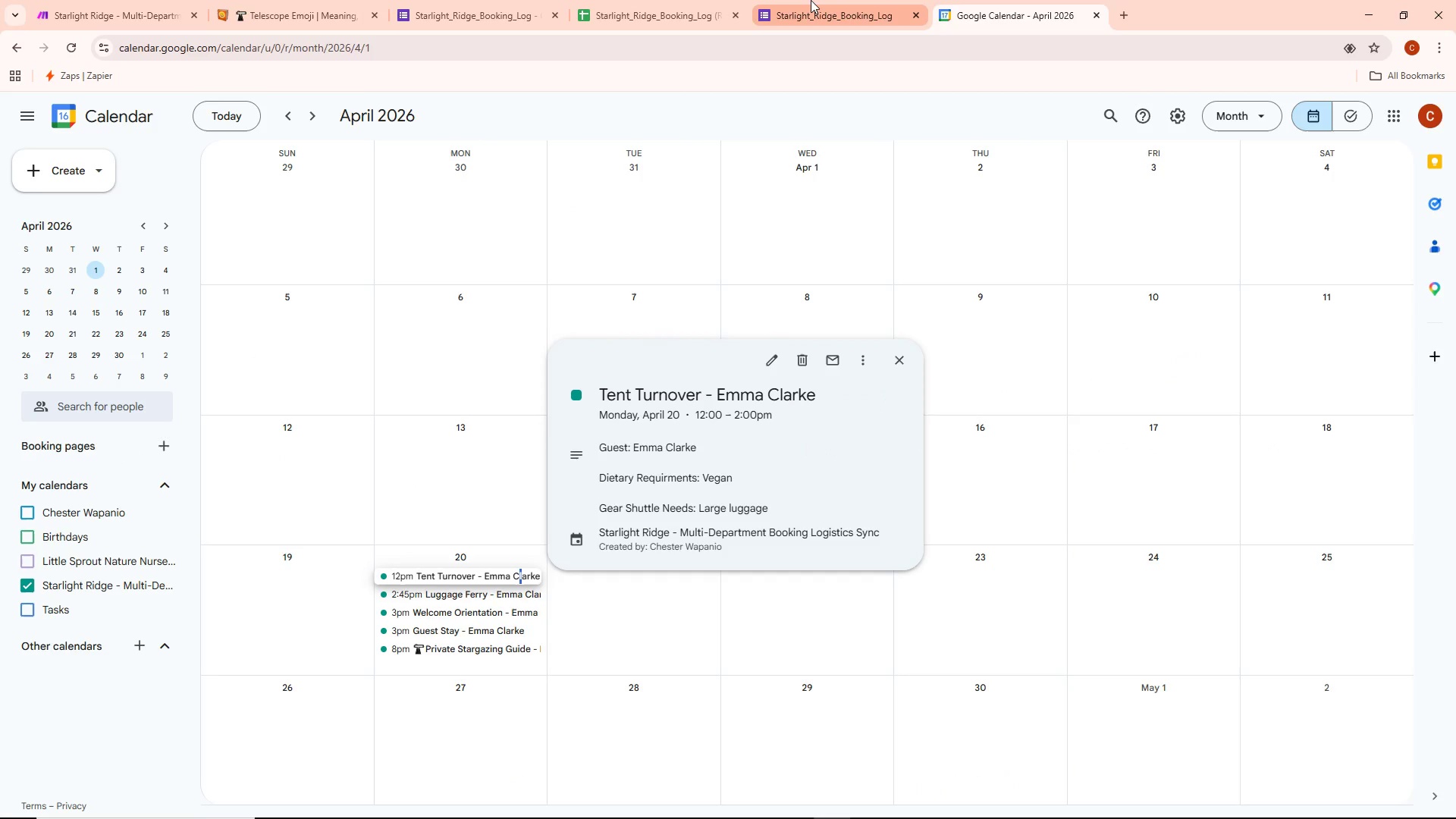 
key(Alt+AltLeft)
 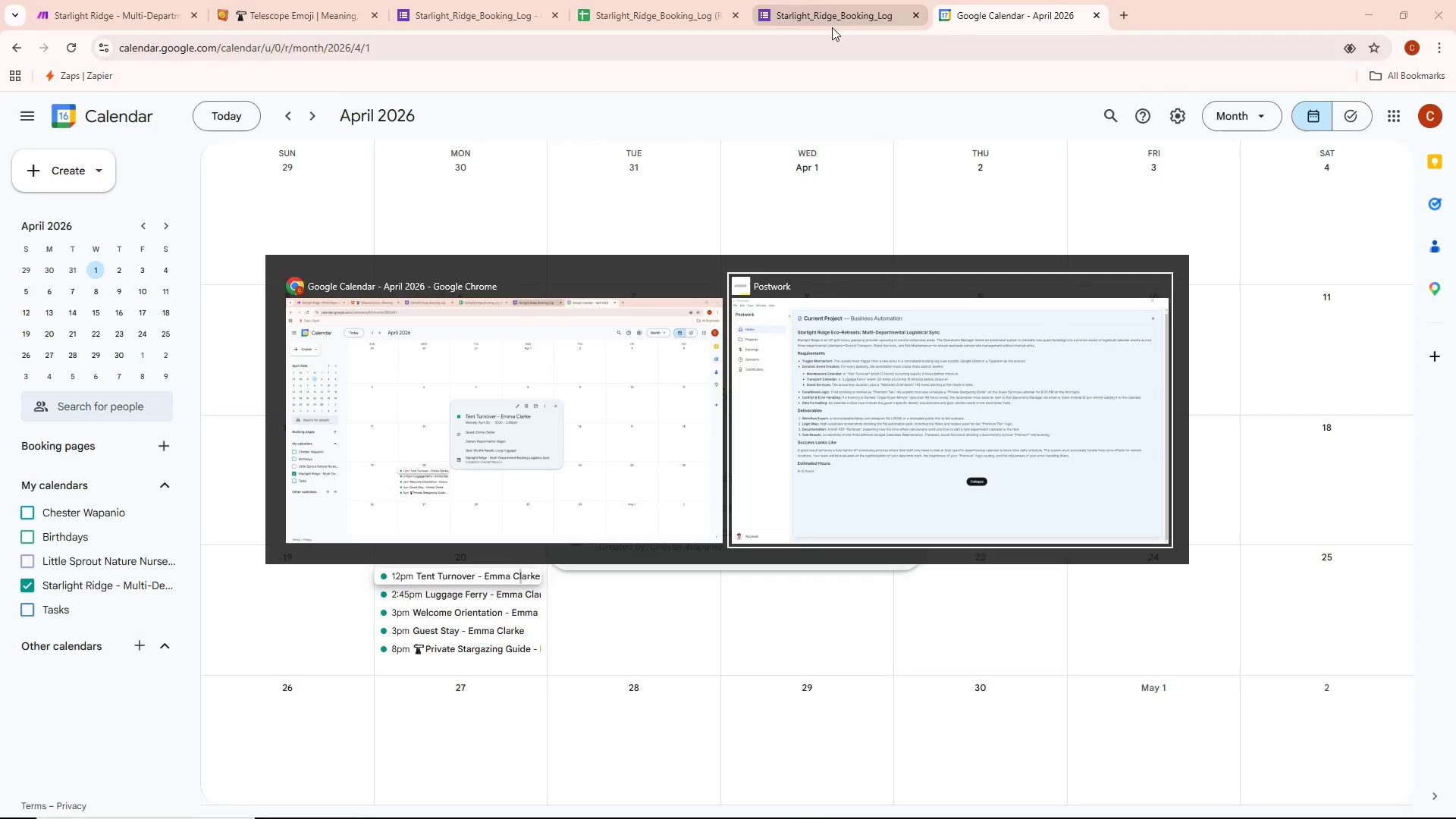 
key(Alt+Tab)